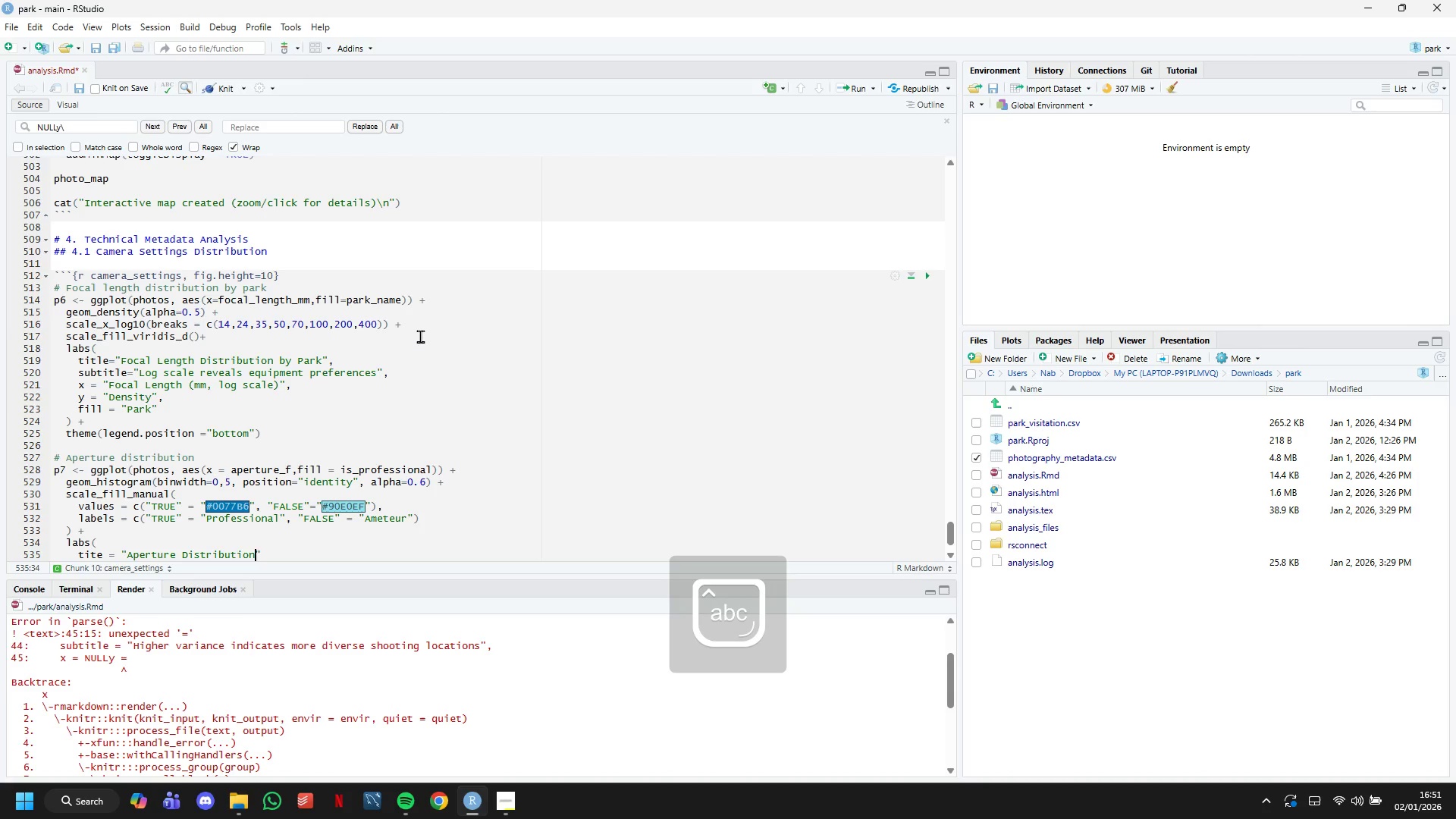 
key(ArrowRight)
 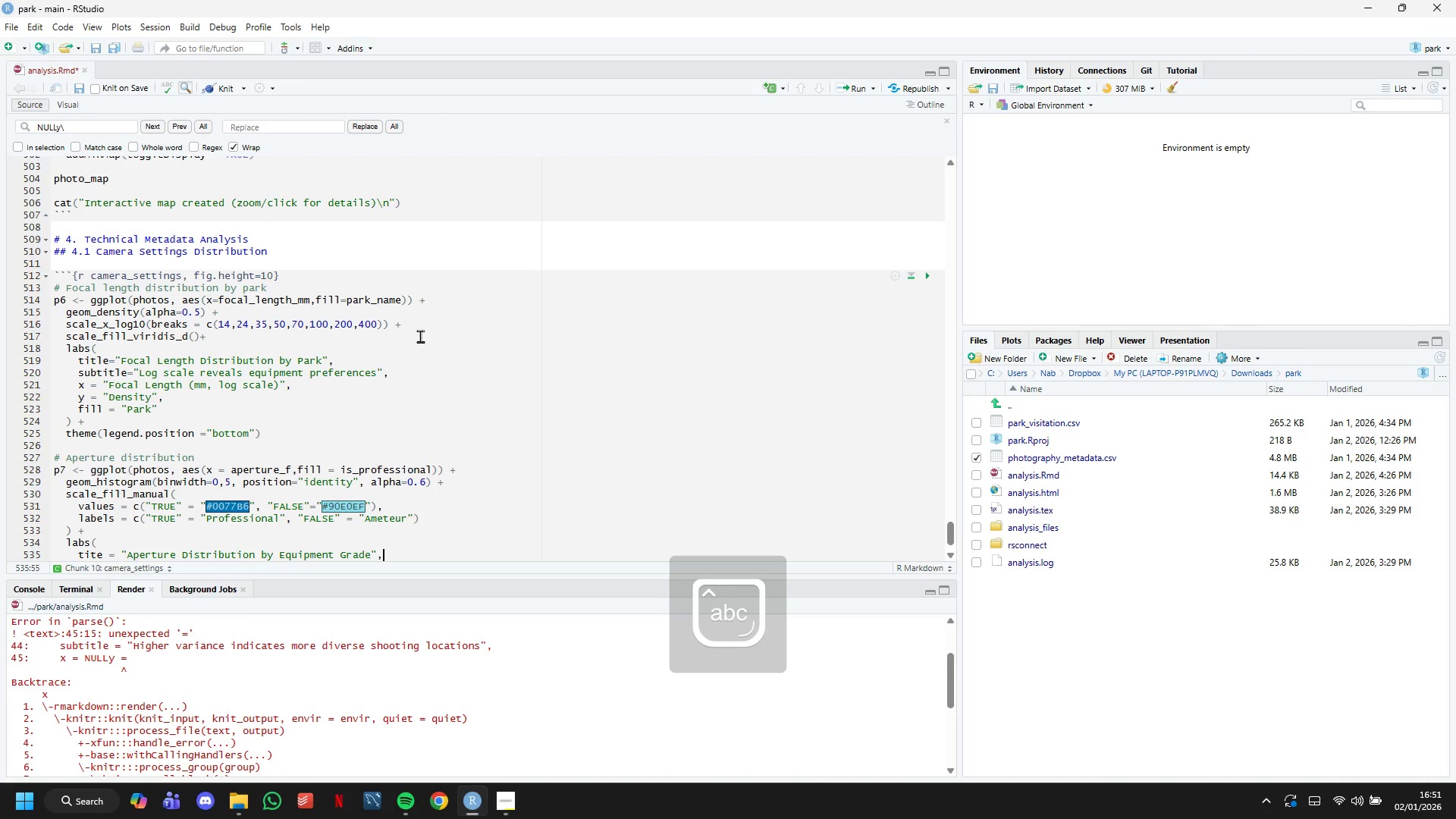 
key(Comma)
 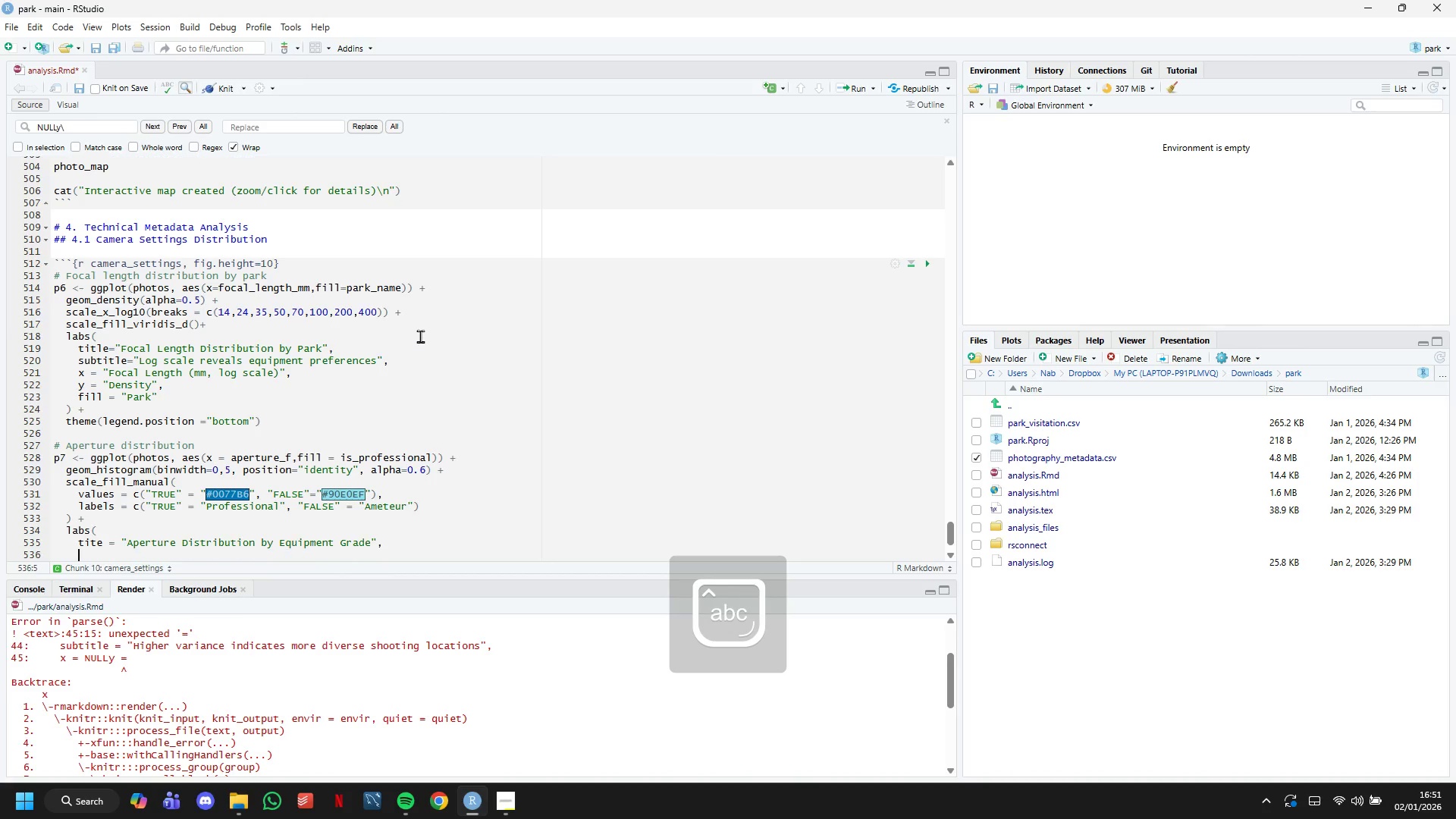 
key(Enter)
 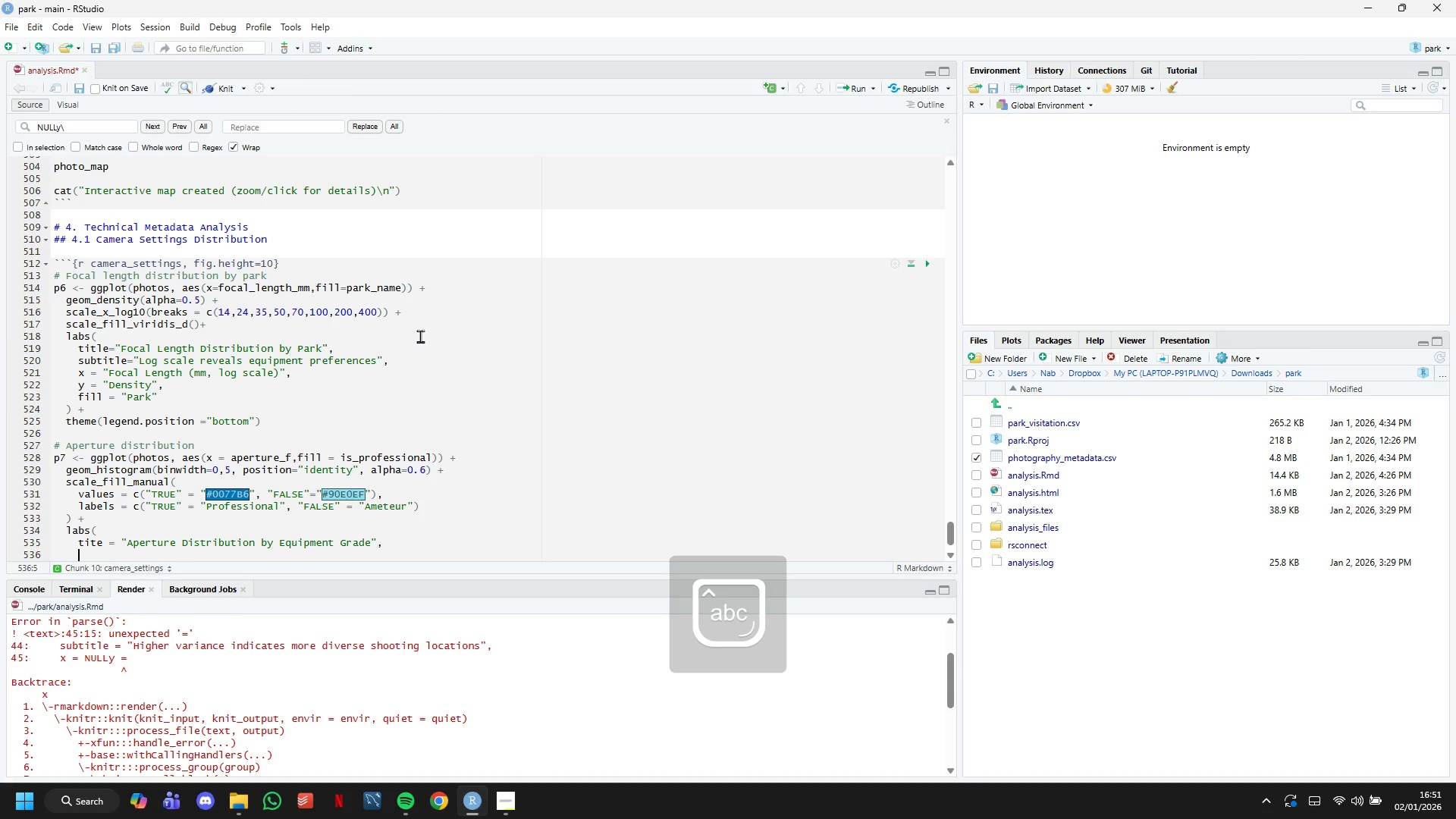 
type(x = "Aperture (f-stop))
 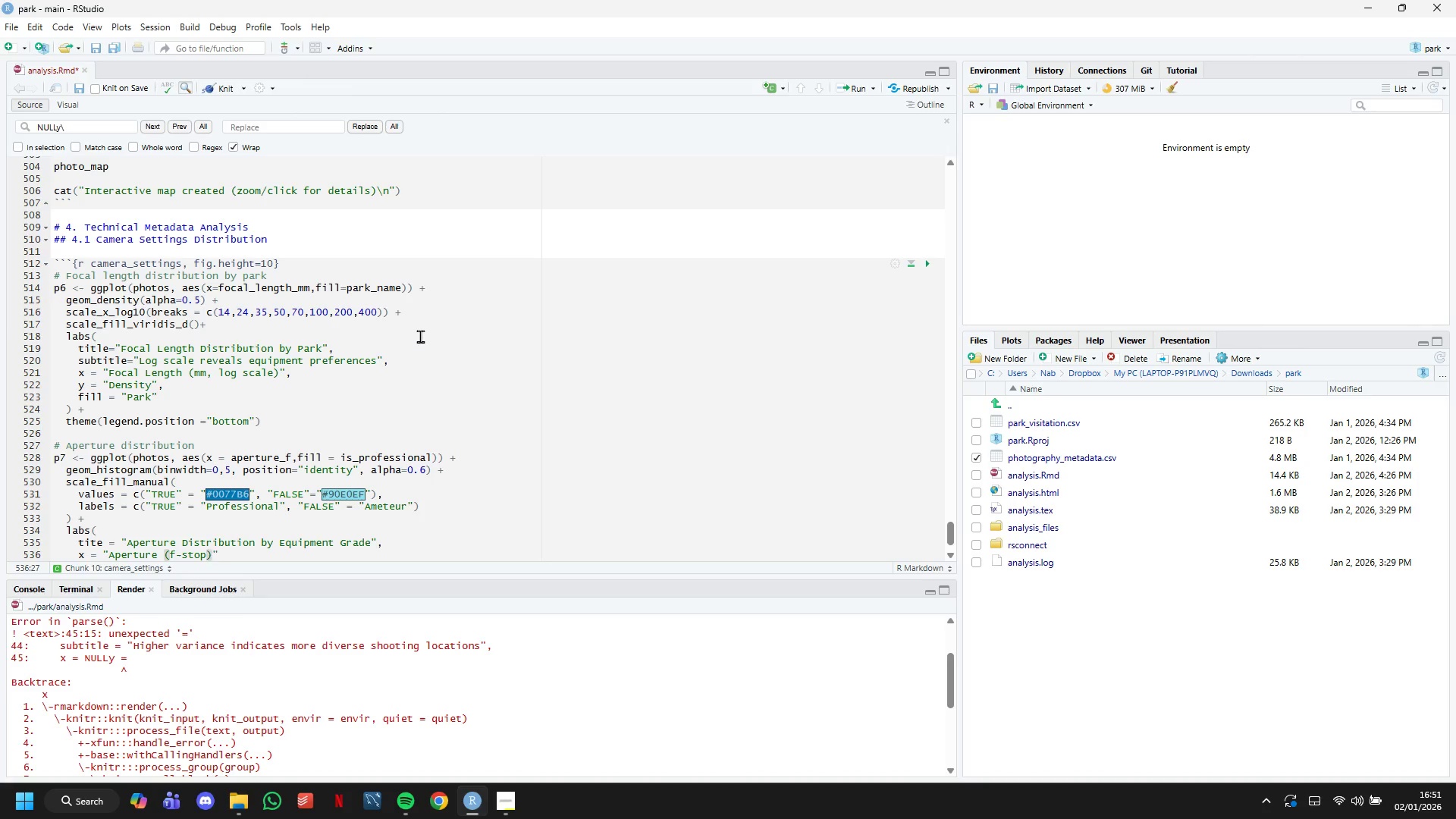 
key(ArrowRight)
 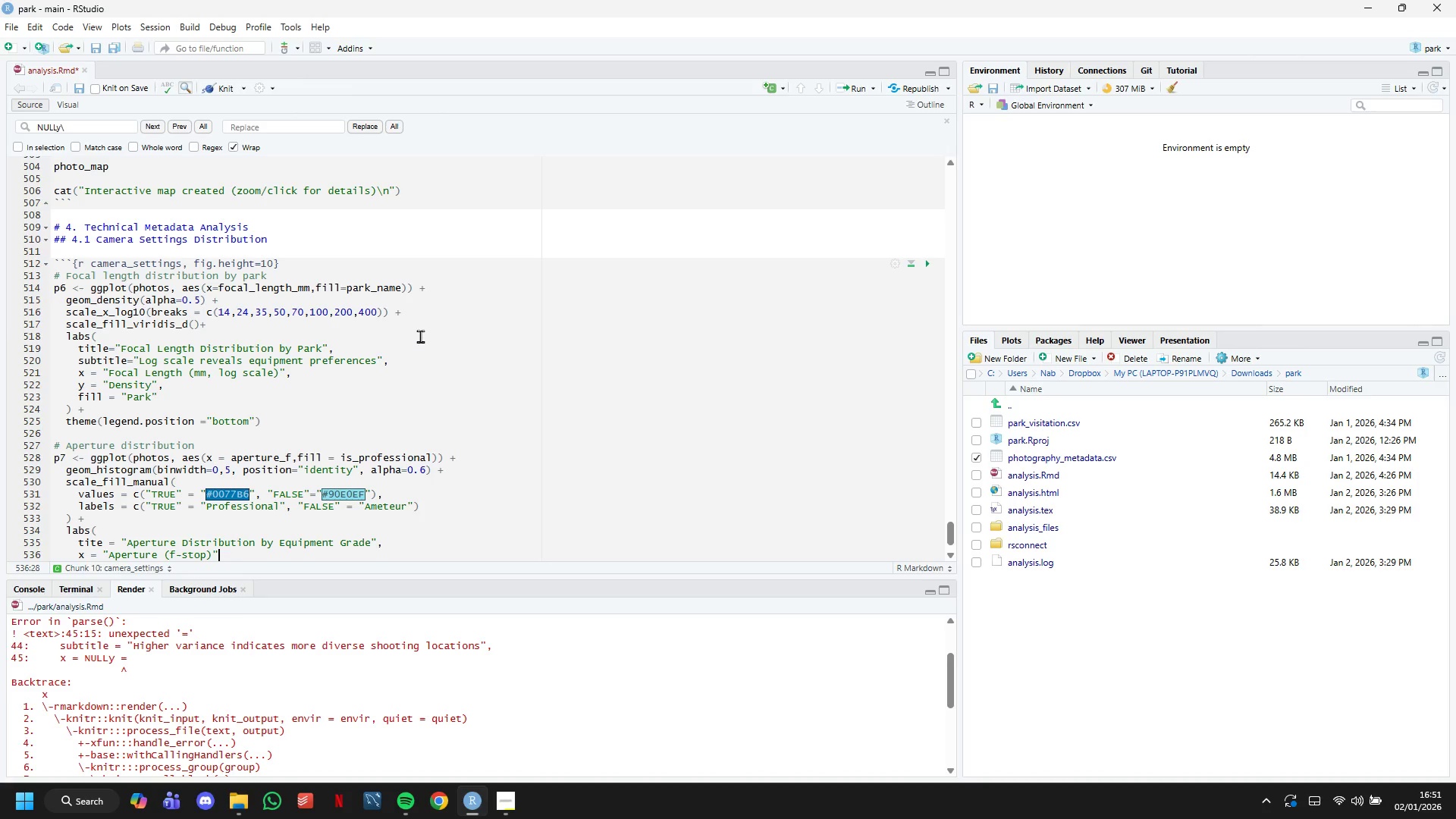 
key(Comma)
 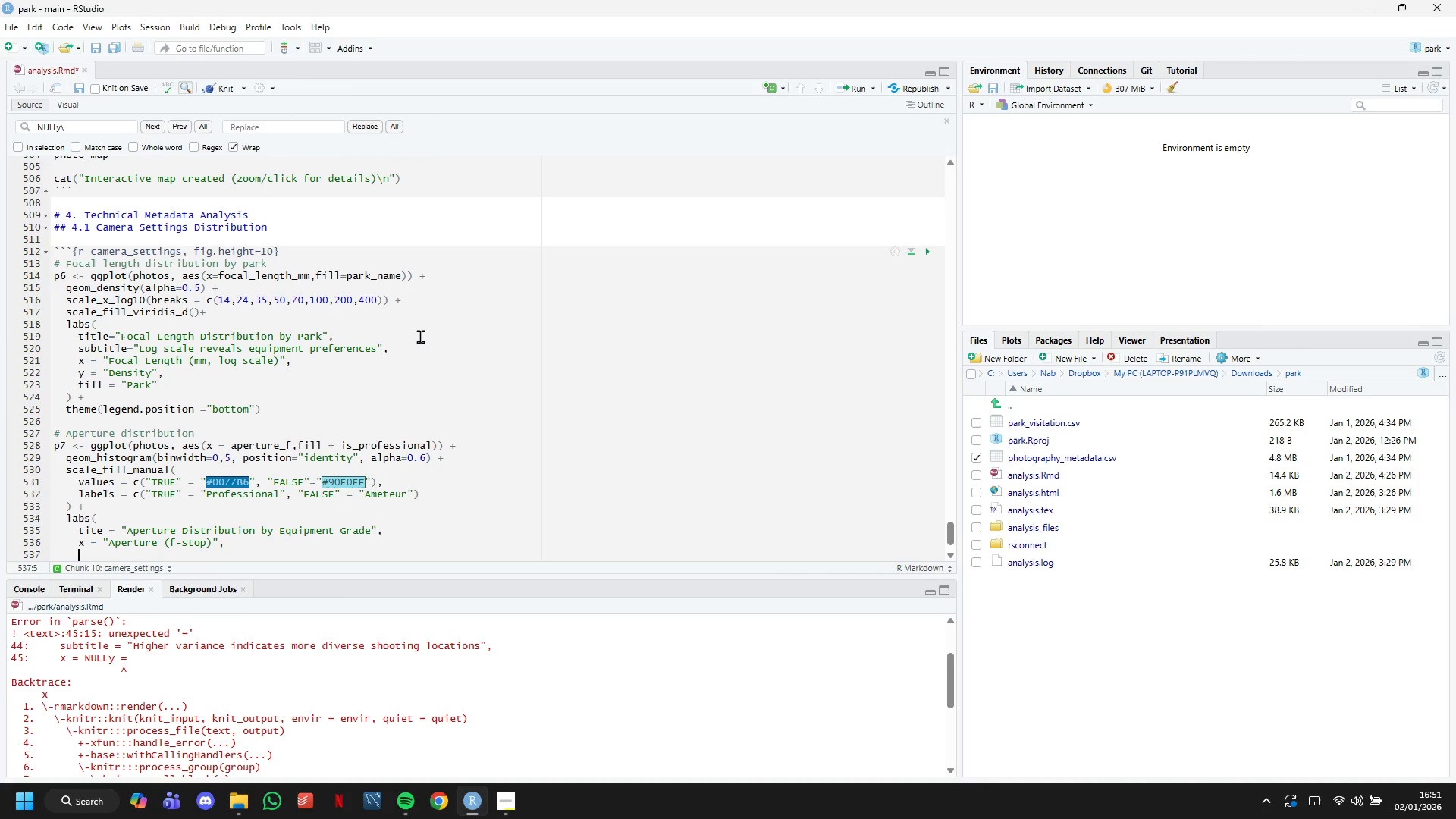 
key(Enter)
 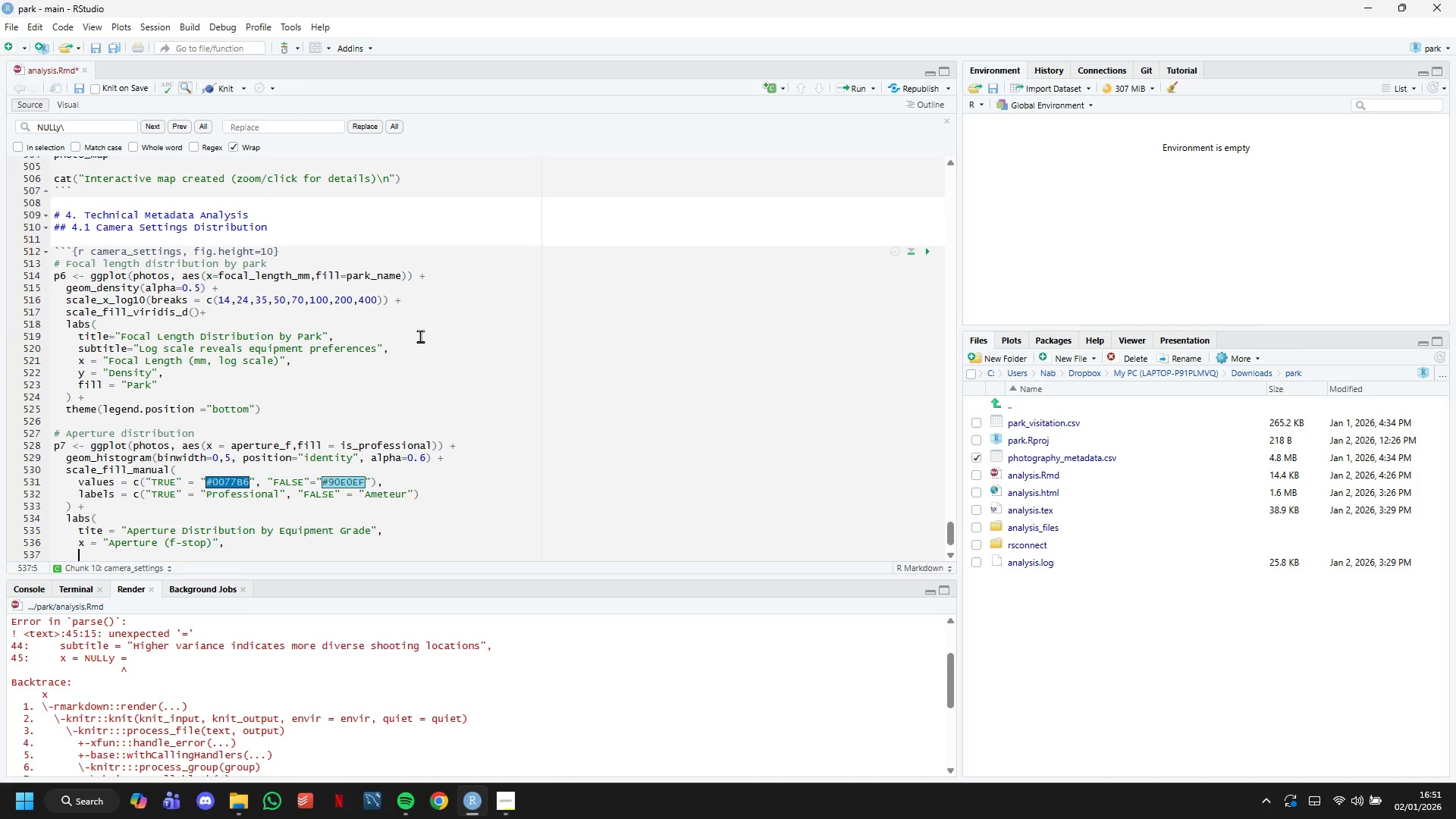 
type(y ="Count)
 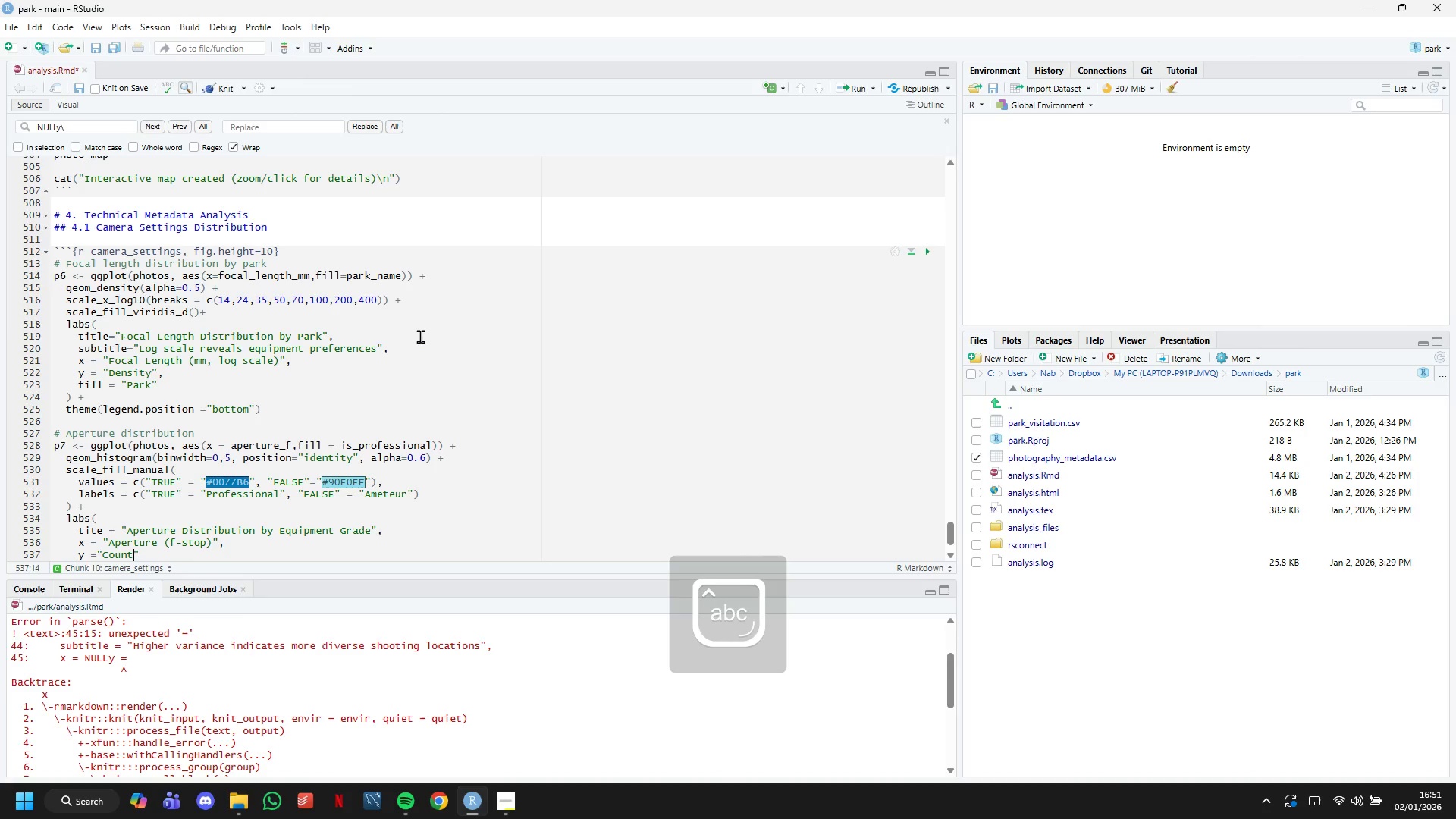 
key(ArrowRight)
 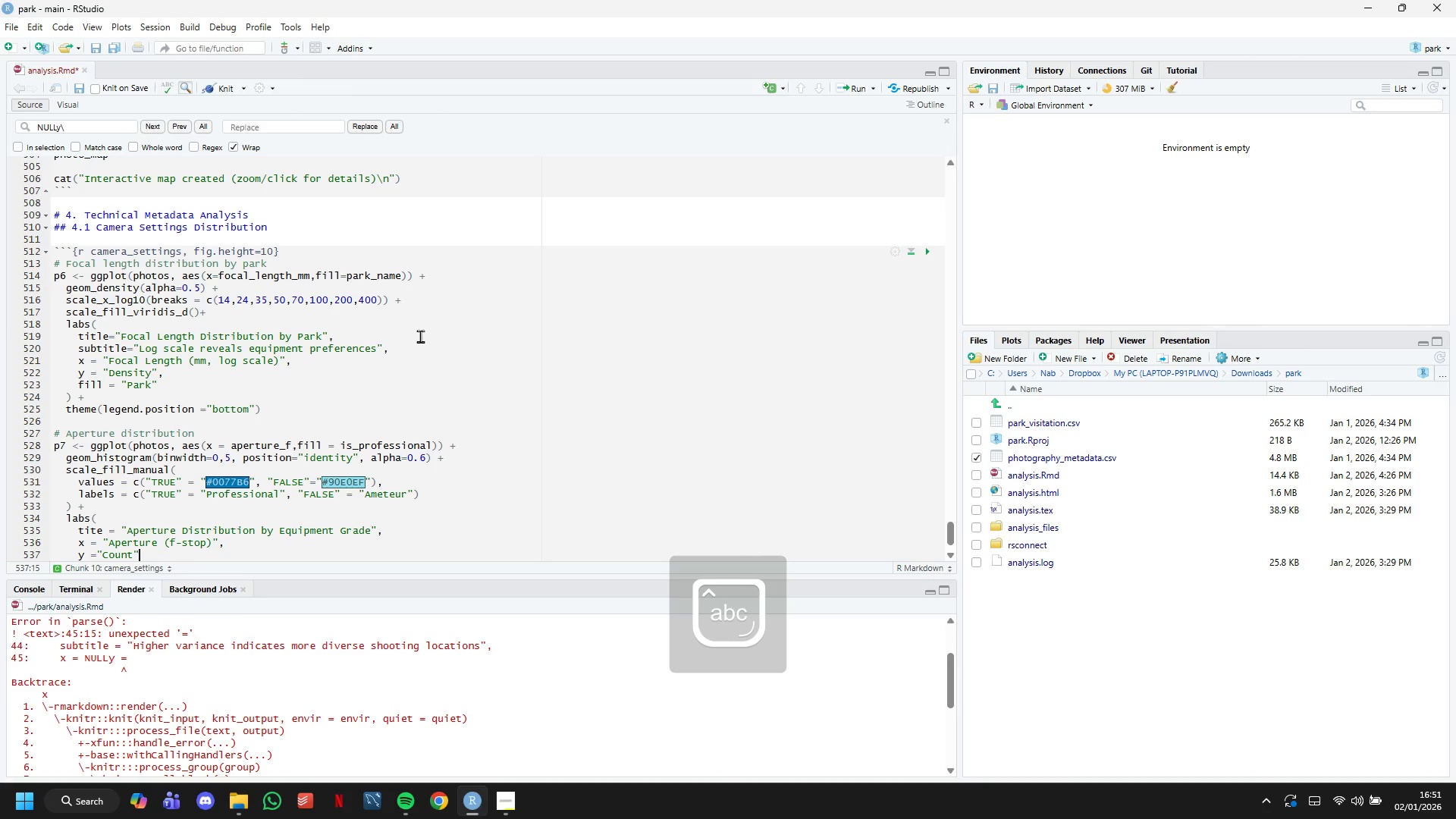 
key(Comma)
 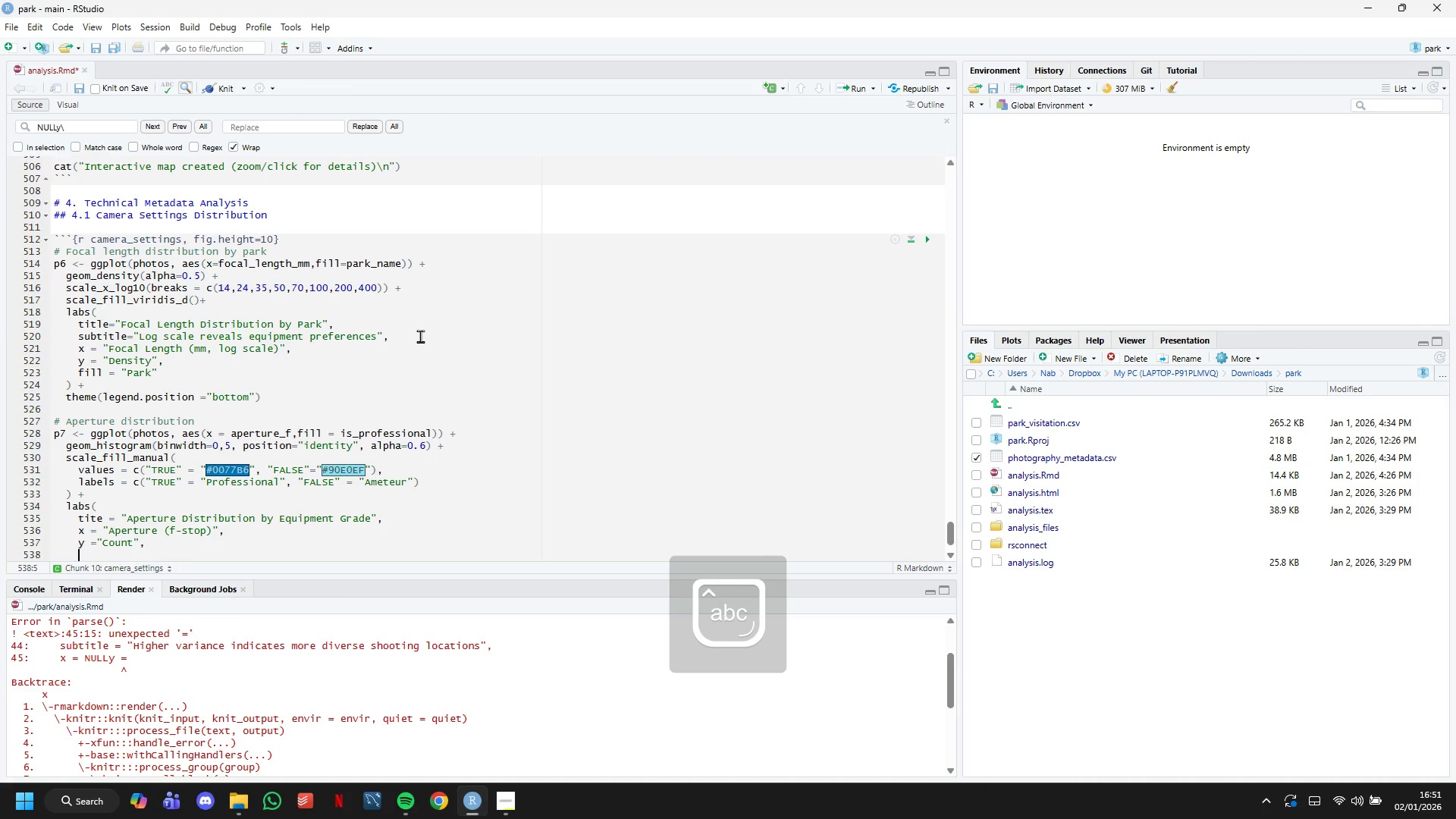 
key(Enter)
 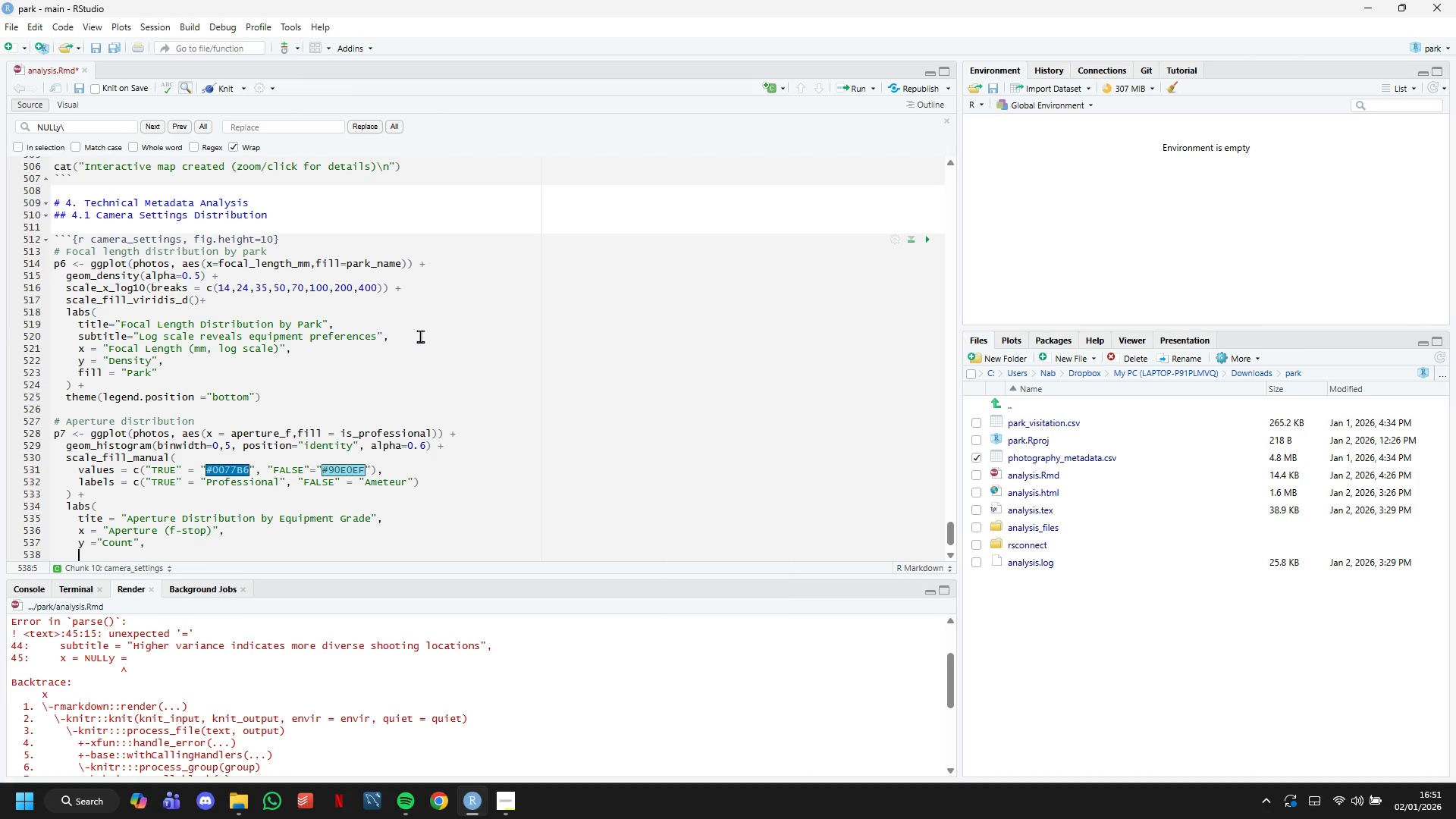 
type(fill = NULL)
 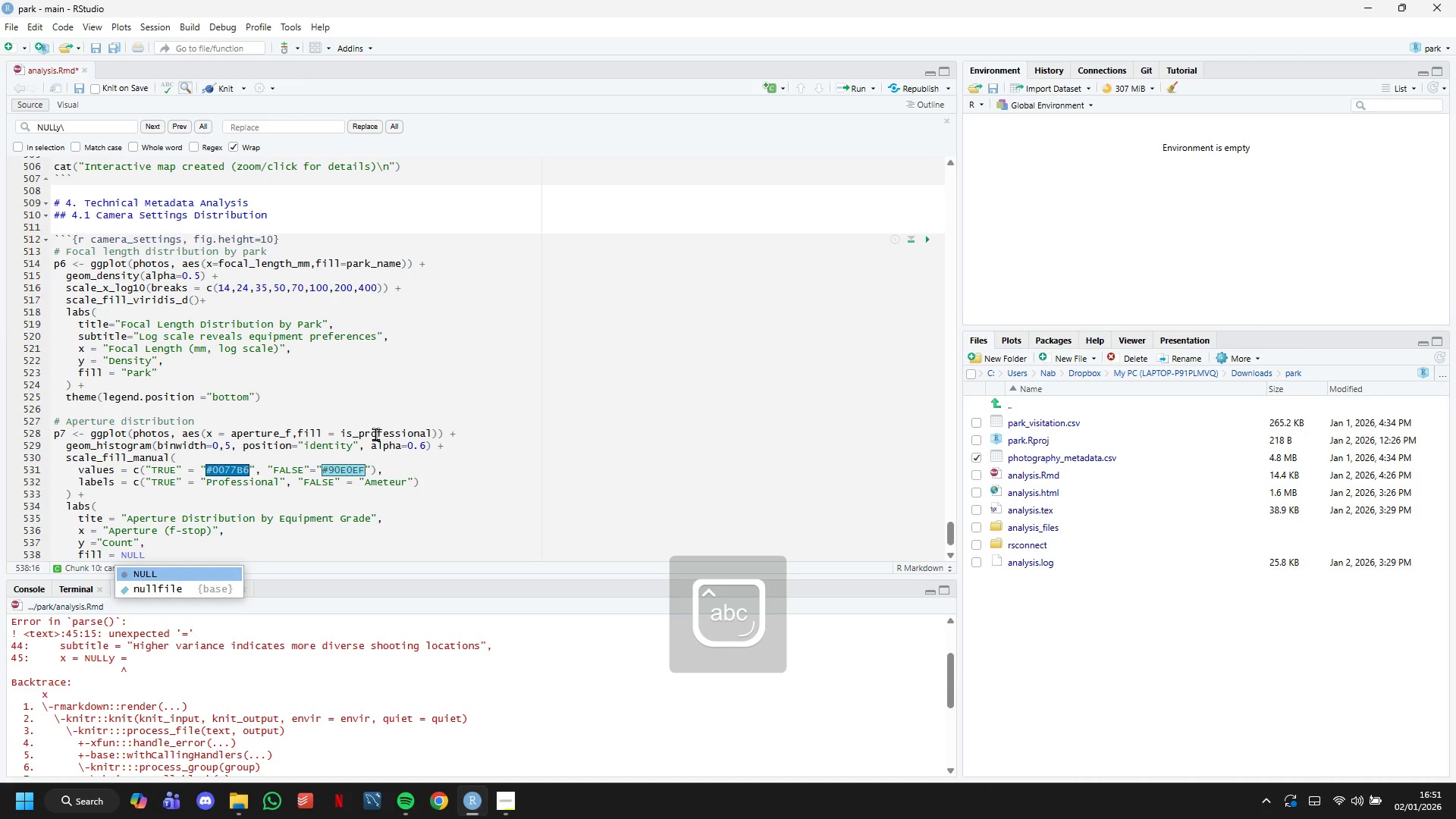 
key(ArrowDown)
 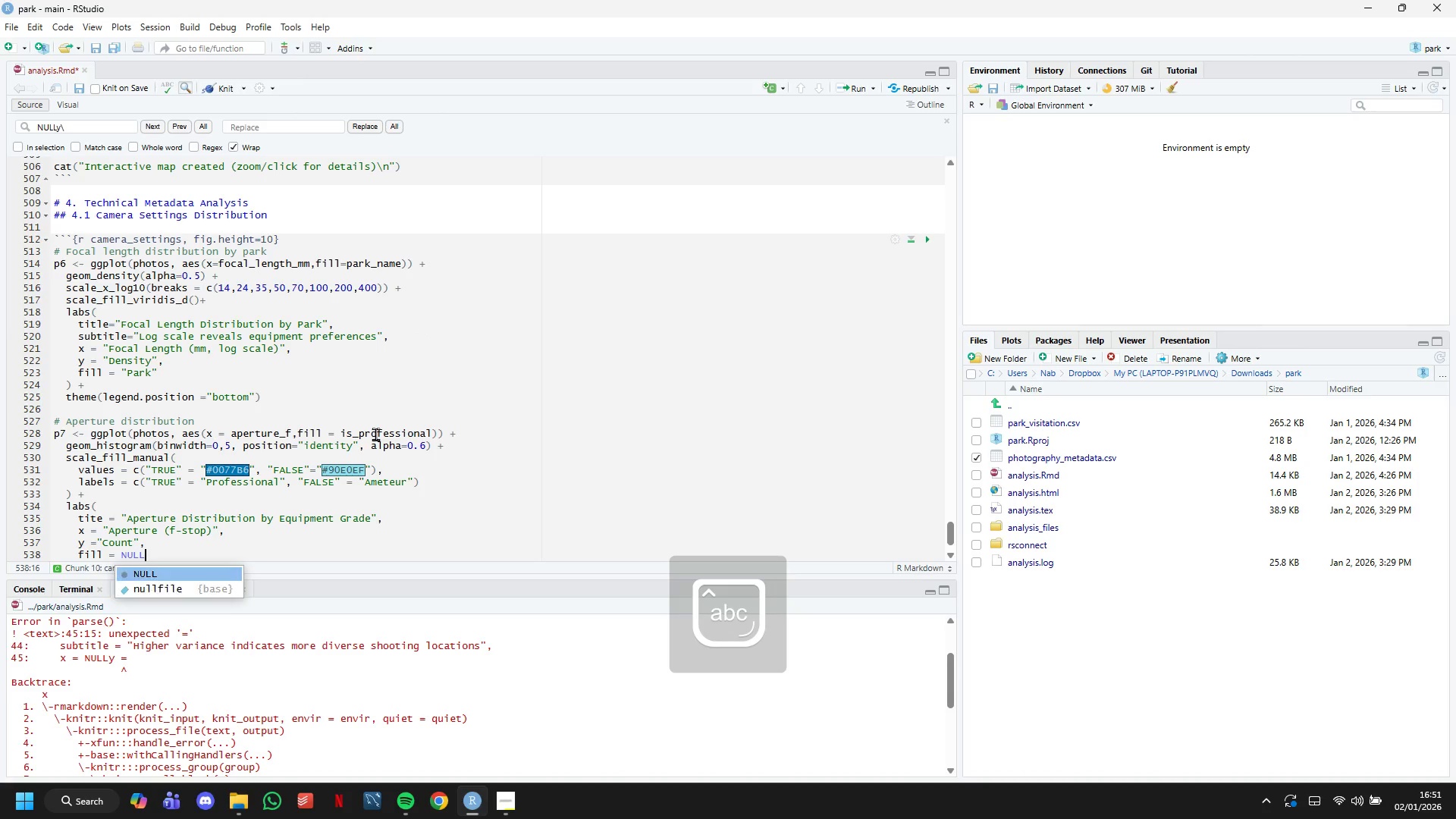 
key(ArrowDown)
 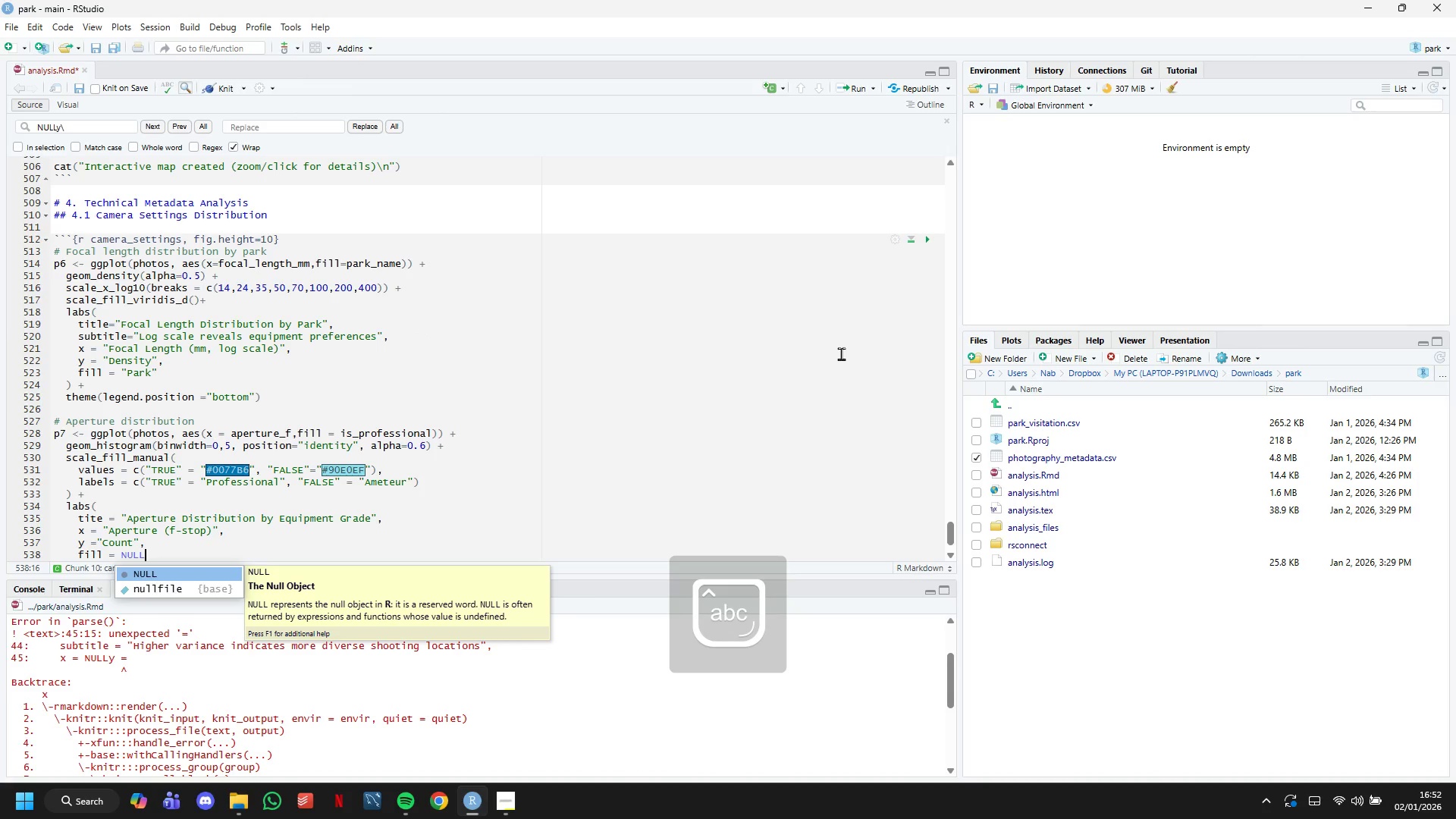 
scroll: coordinate [690, 303], scroll_direction: down, amount: 7.0
 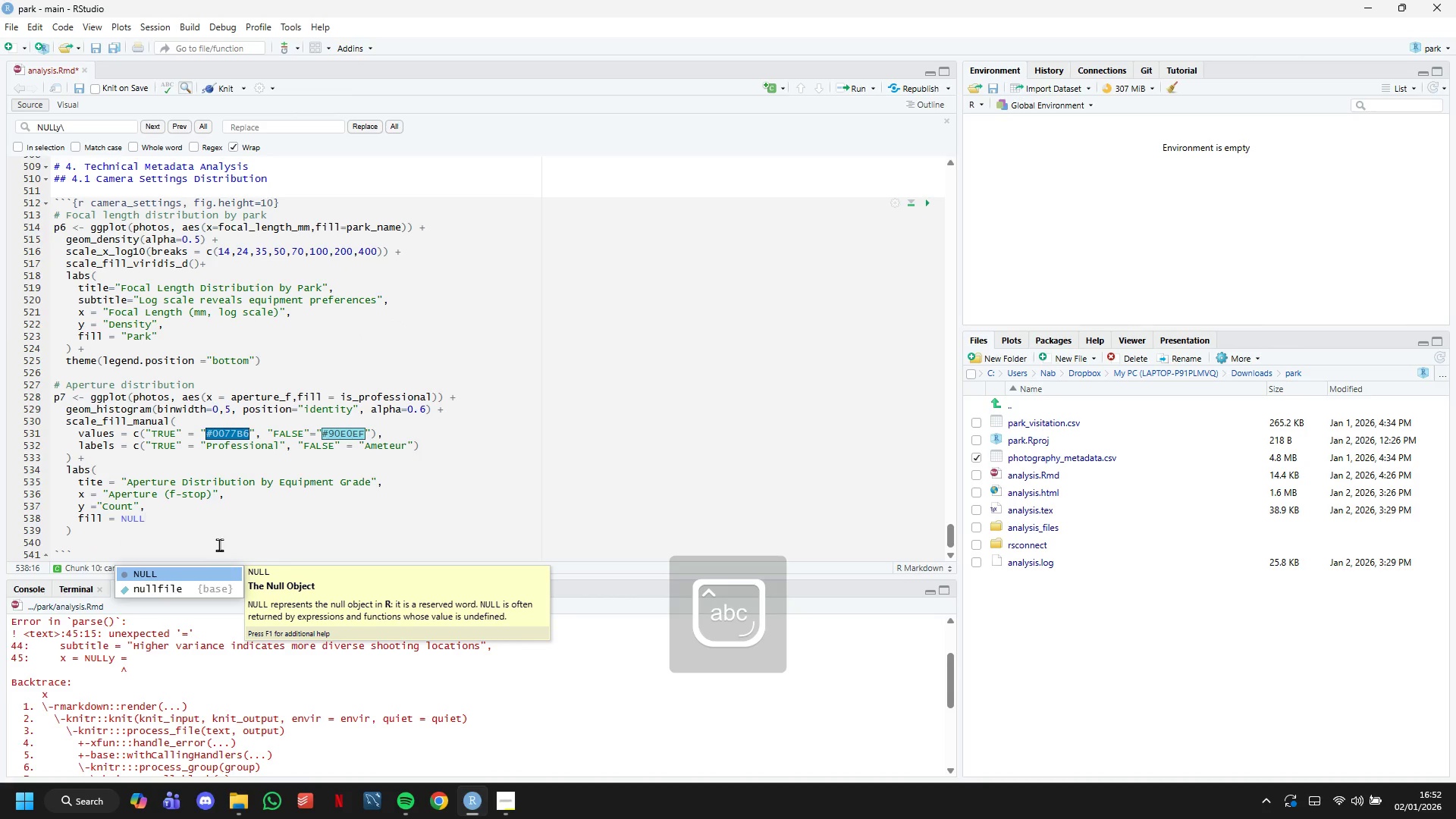 
left_click([212, 542])
 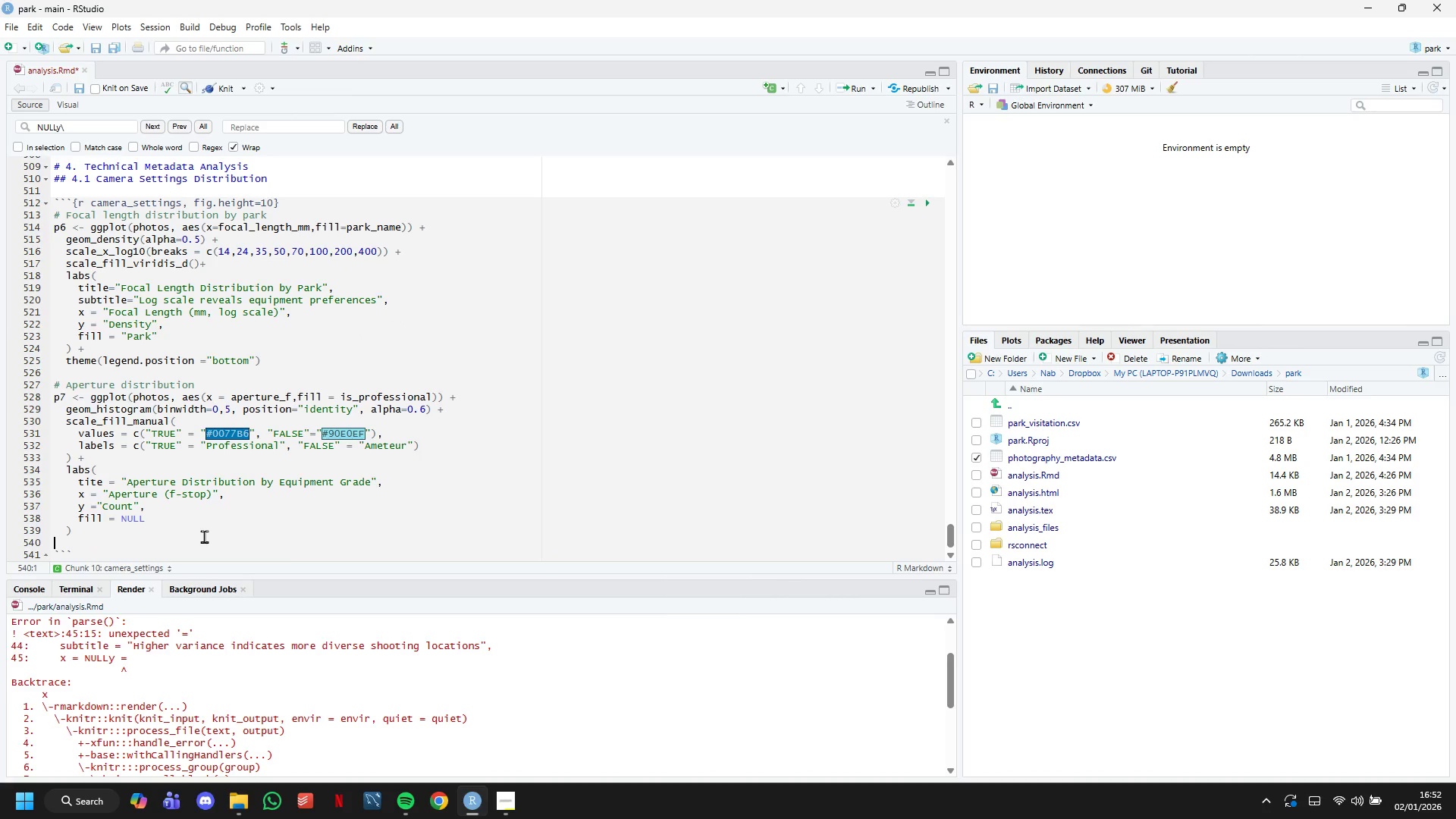 
key(Enter)
 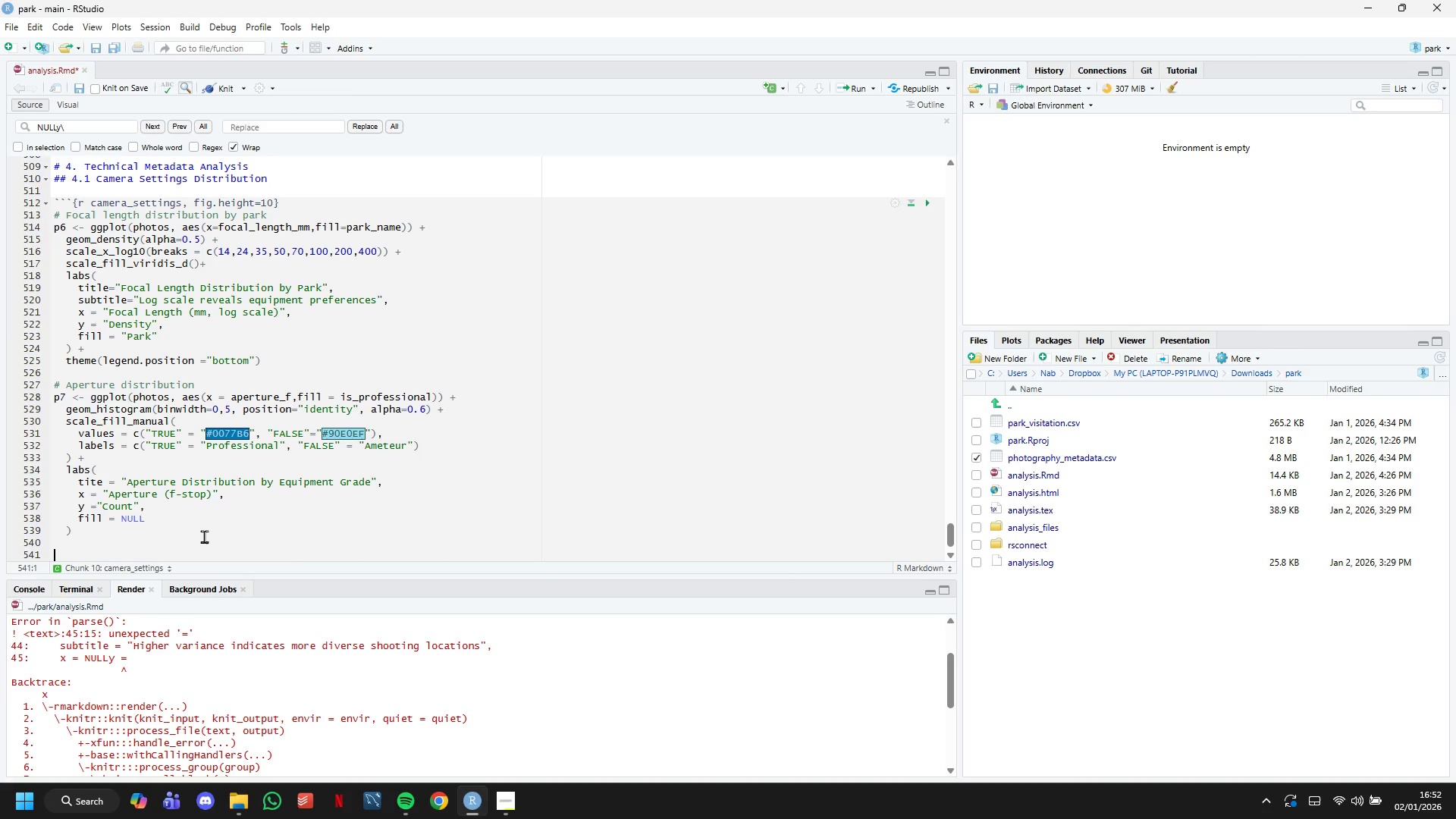 
type(# ISO distribution by time)
 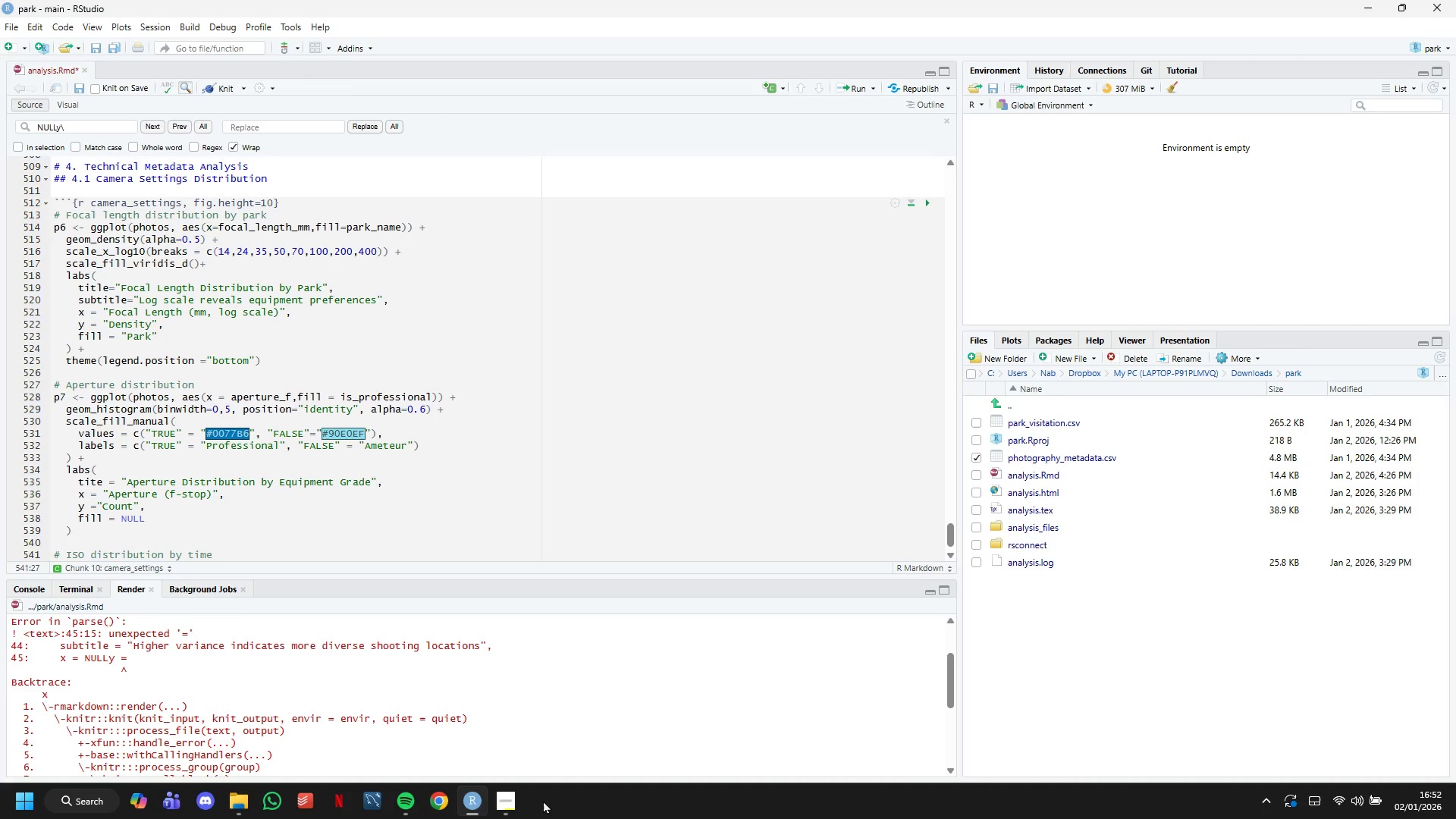 
left_click([511, 795])